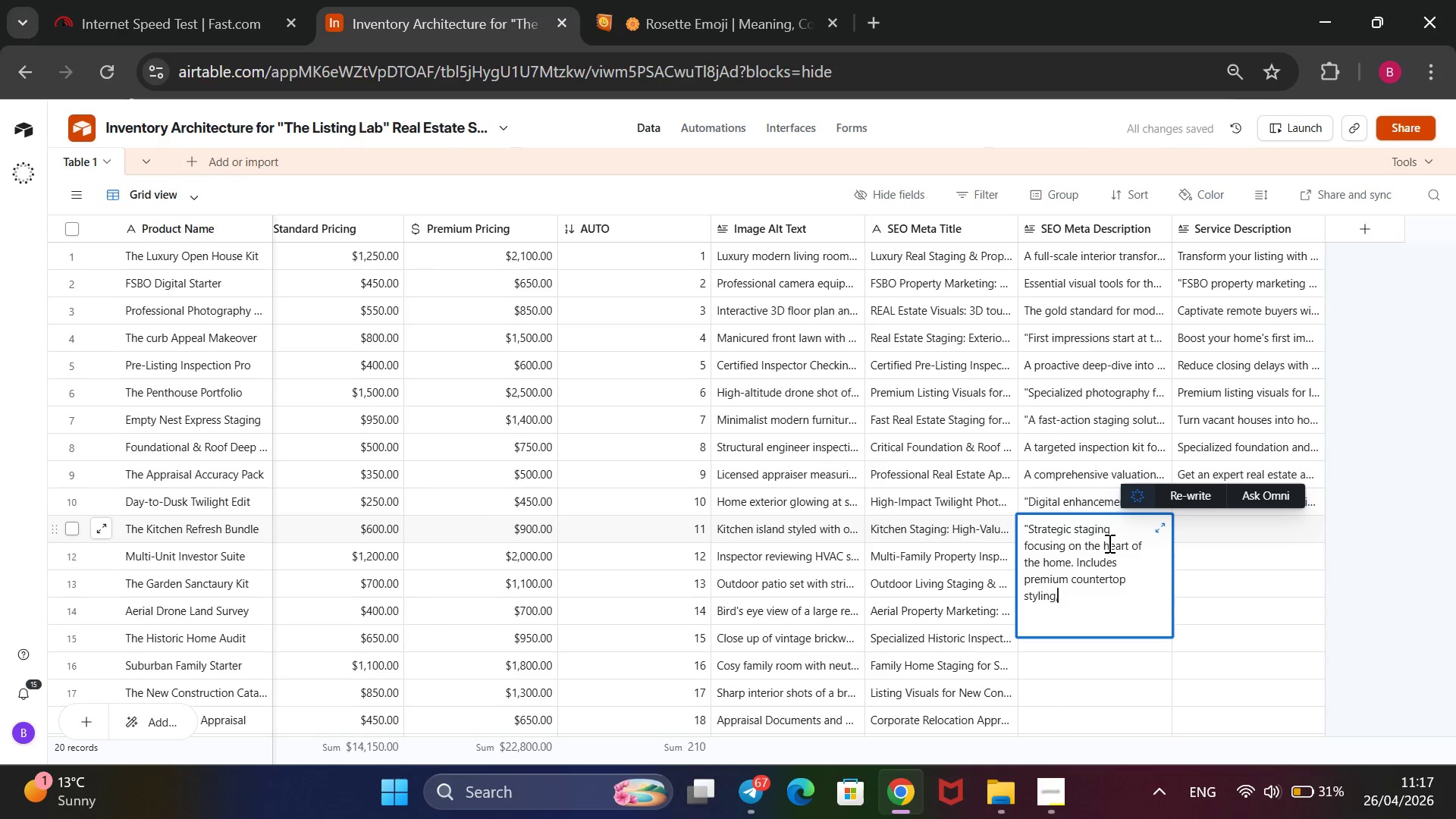 
key(ArrowRight)
 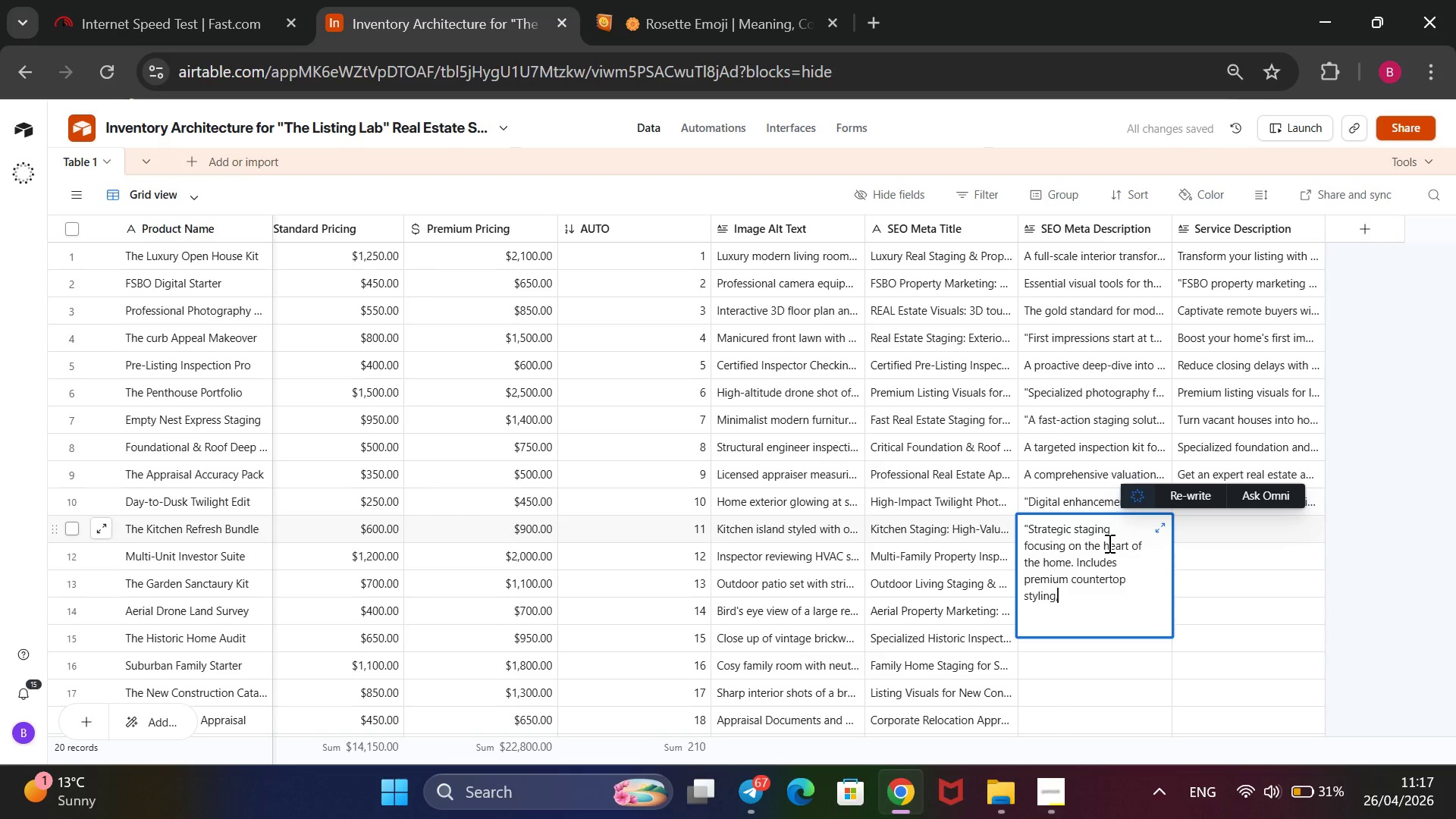 
type( updated hardware swaps , adn)
key(Backspace)
key(Backspace)
type(ns)
key(Backspace)
type(d professional @@)
 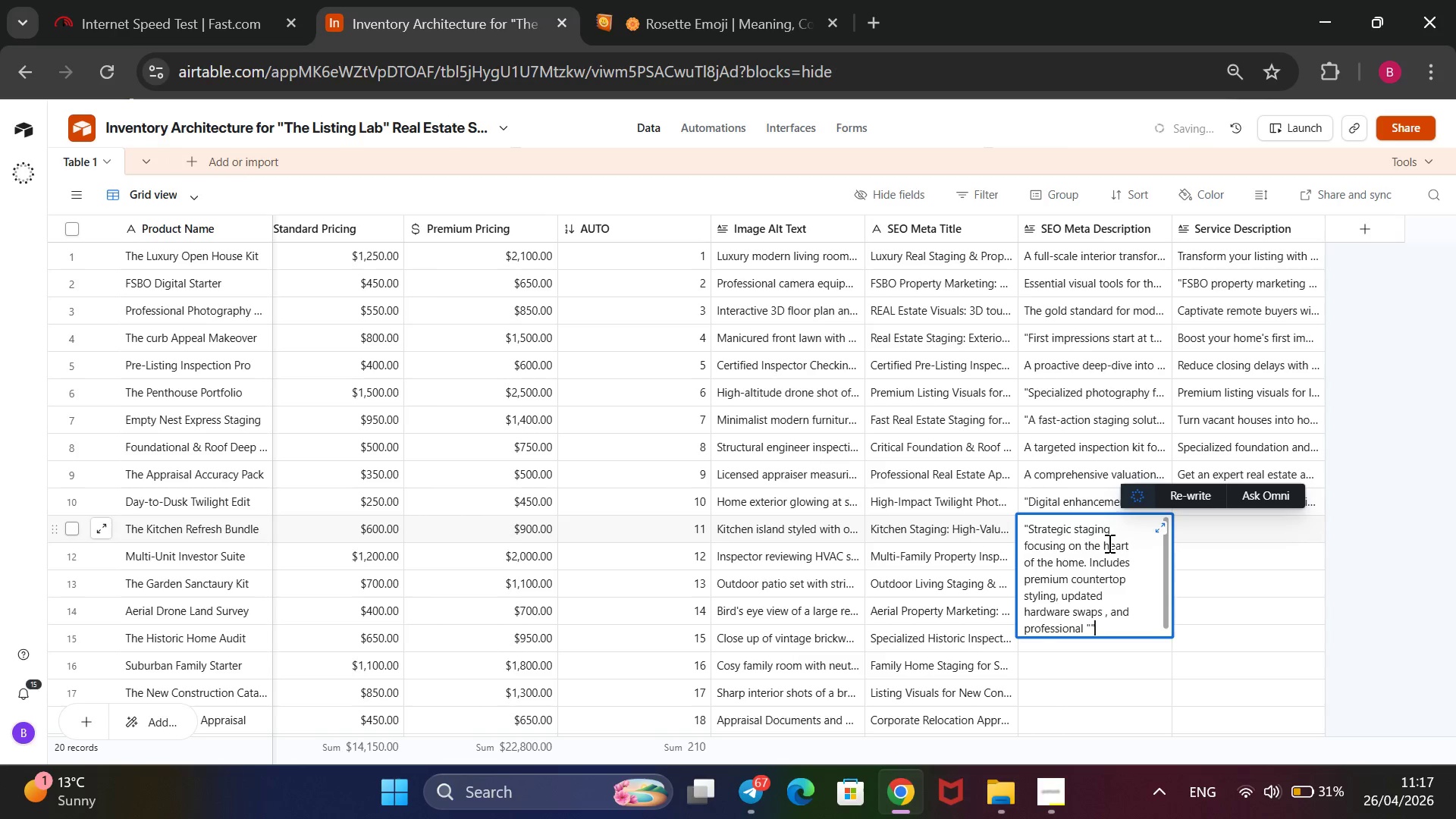 
key(ArrowLeft)
 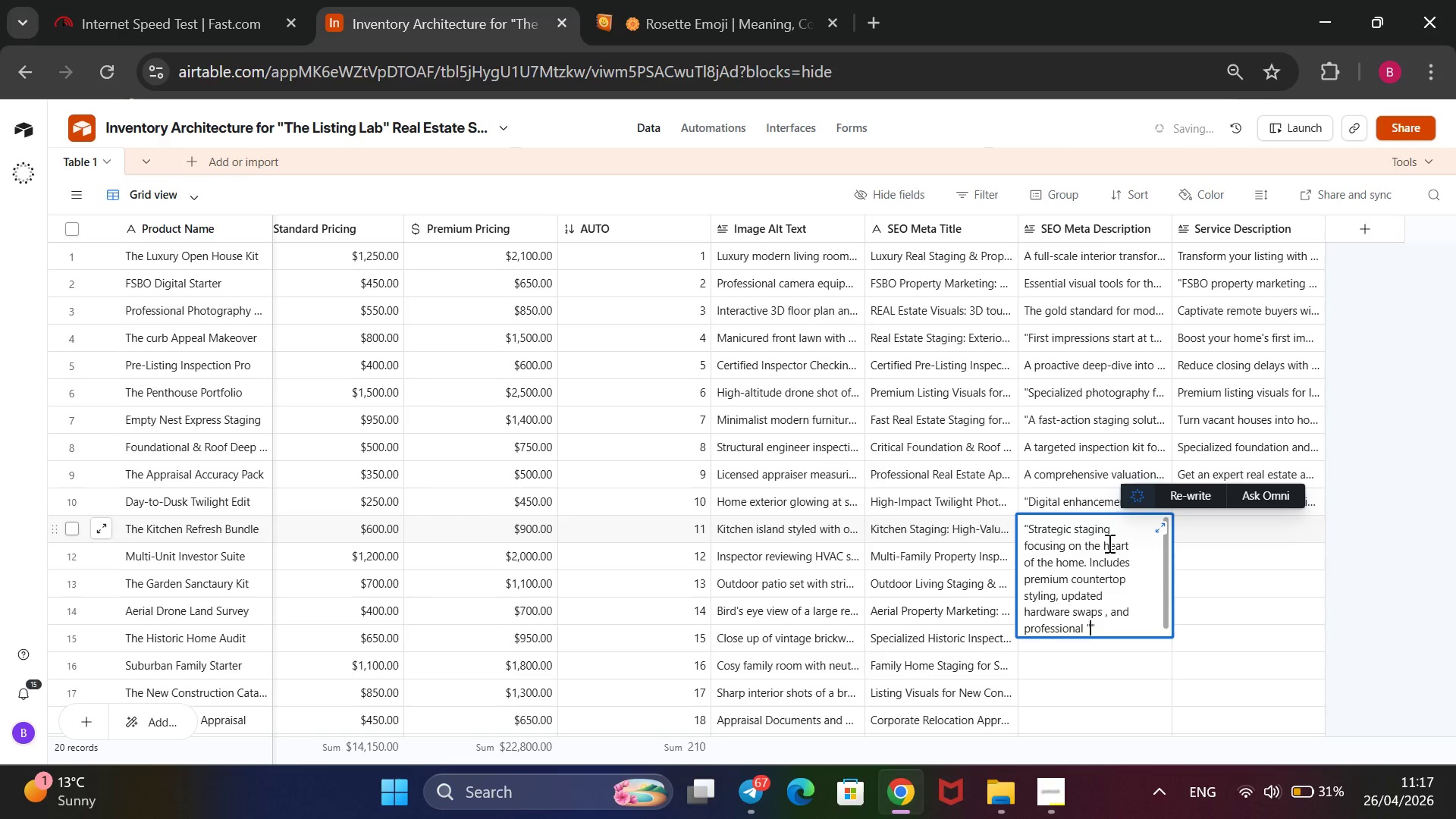 
type(lifestl)
key(Backspace)
type(yle)
 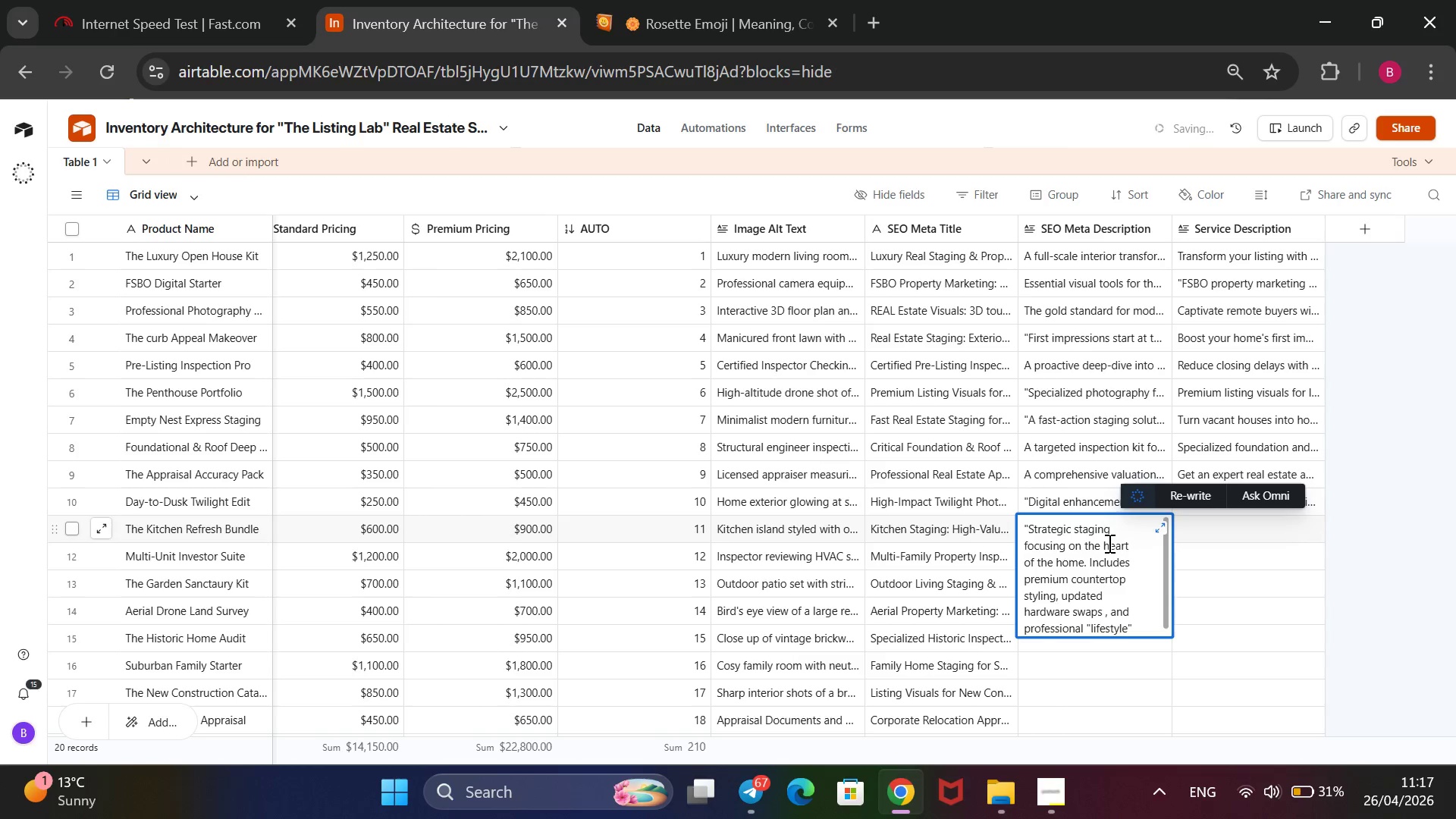 
key(ArrowRight)
 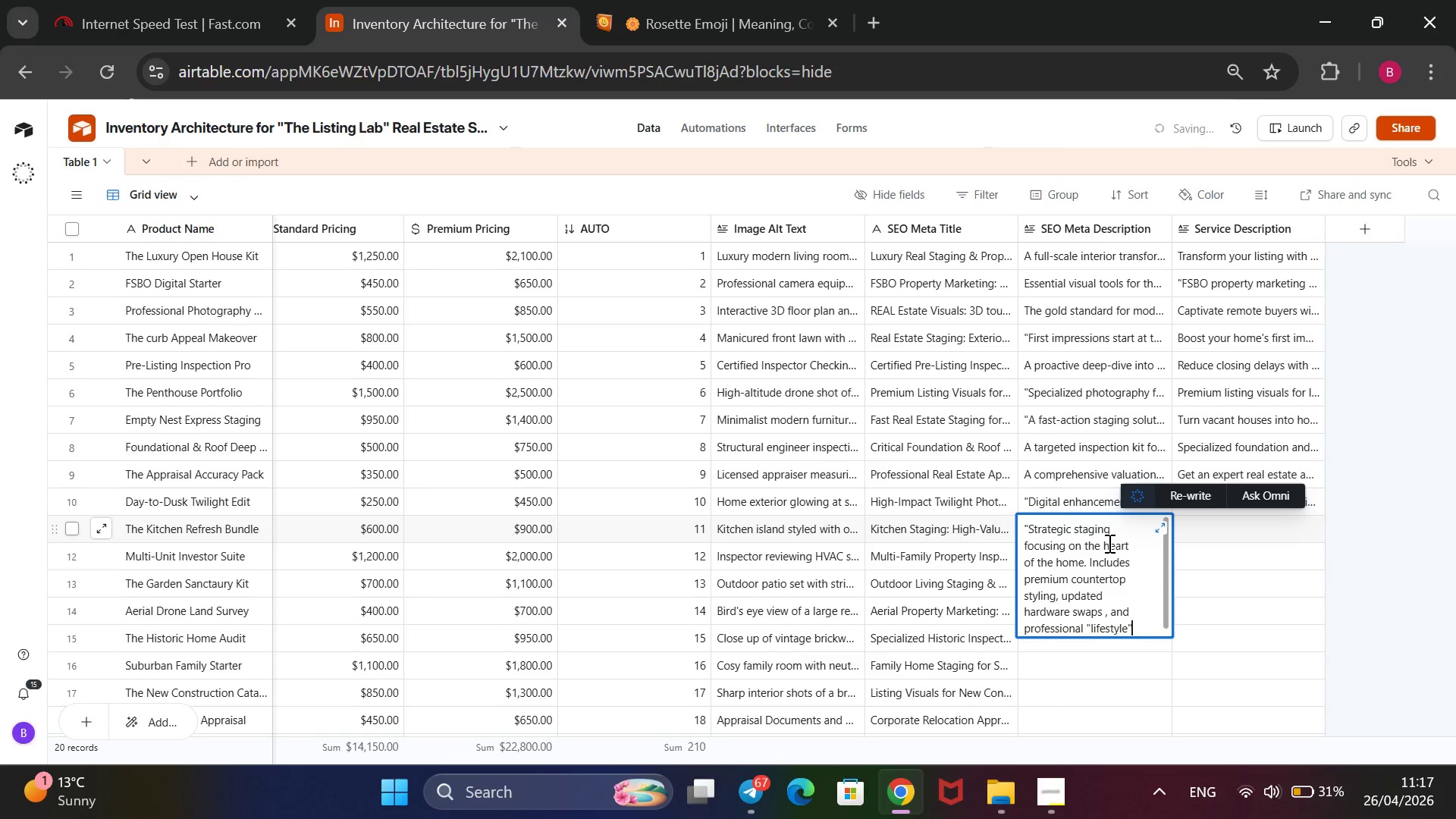 
type( close-up photography@)
 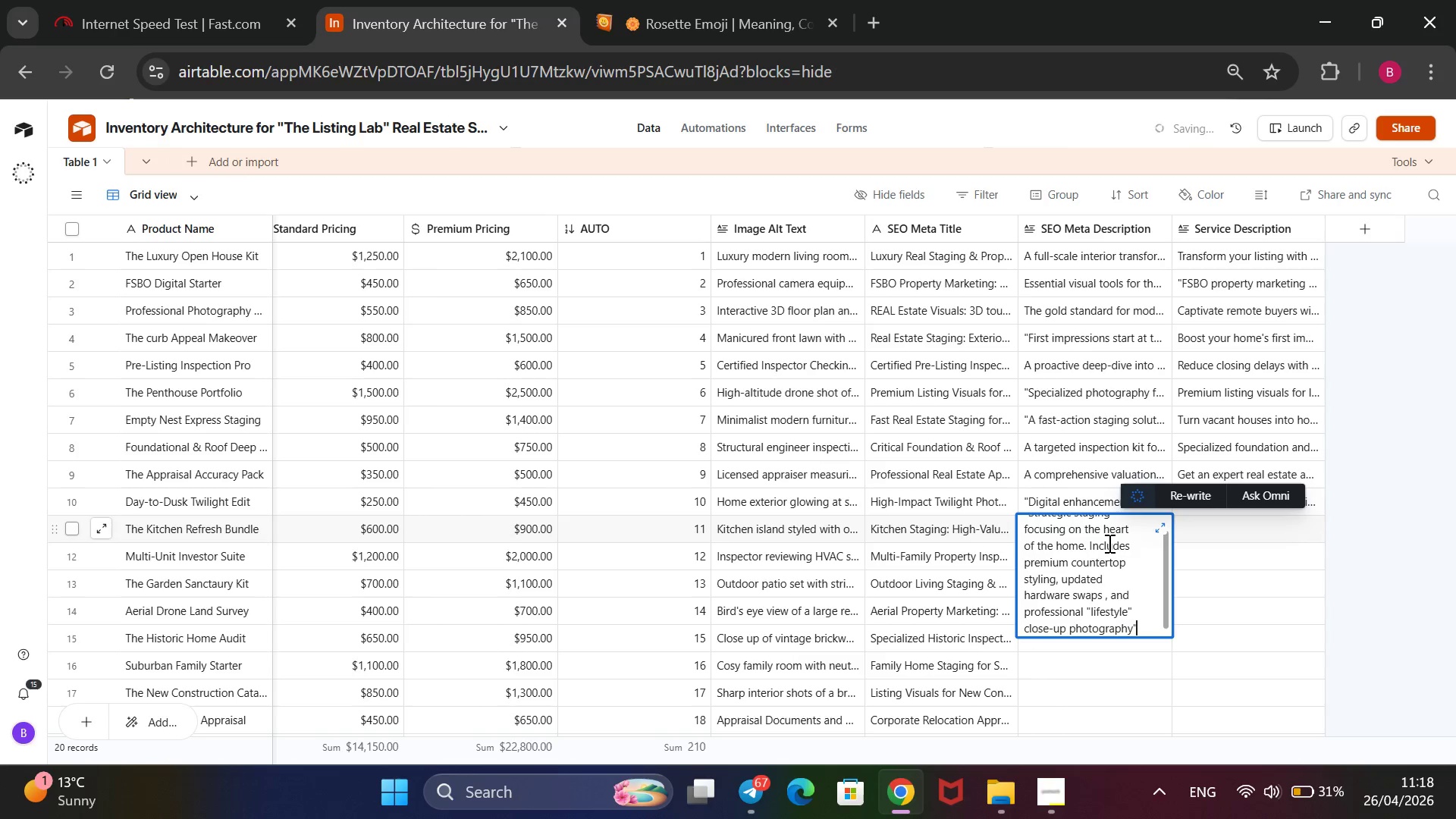 
left_click([1241, 519])
 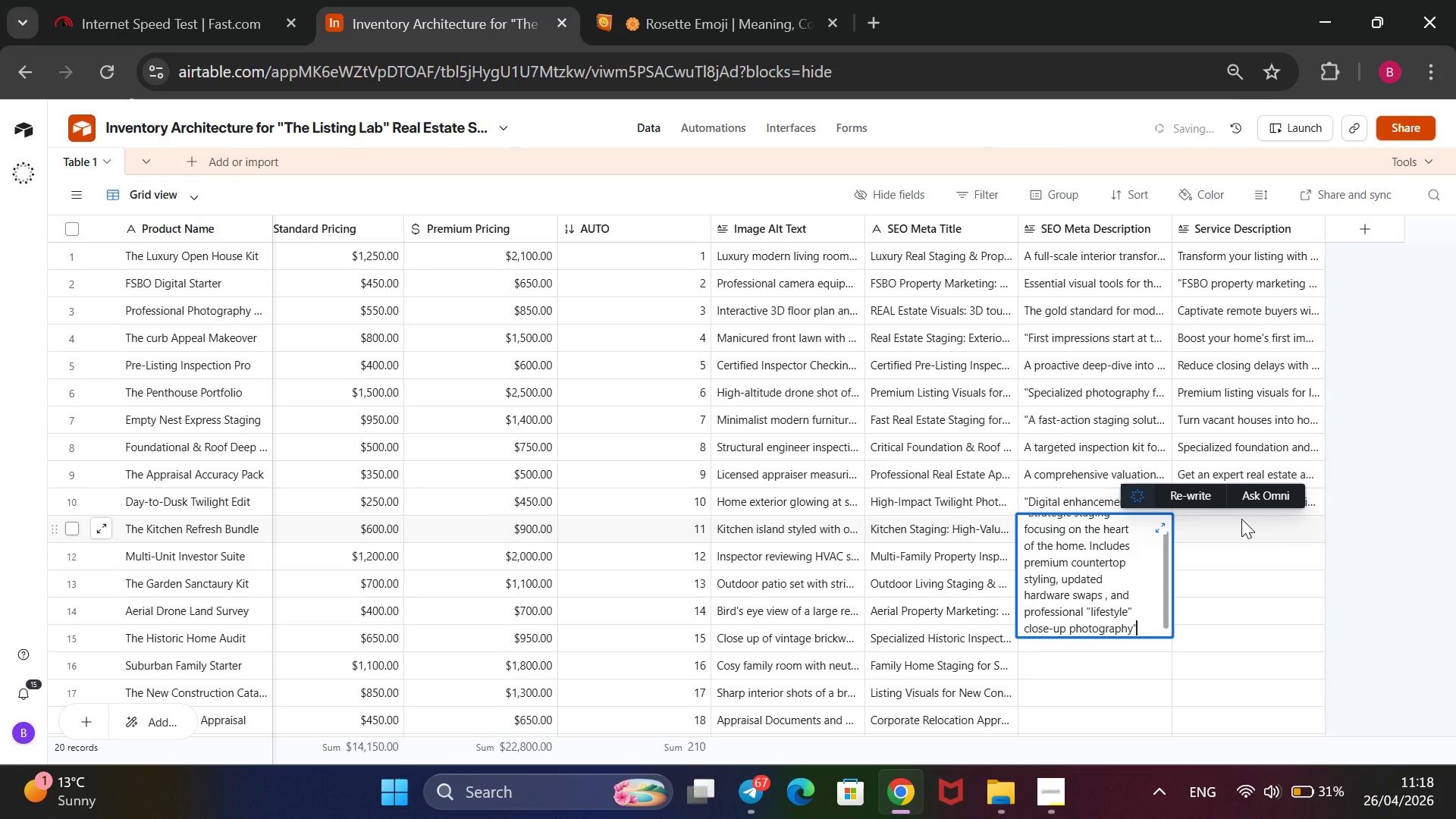 
type(Elevate the the)
 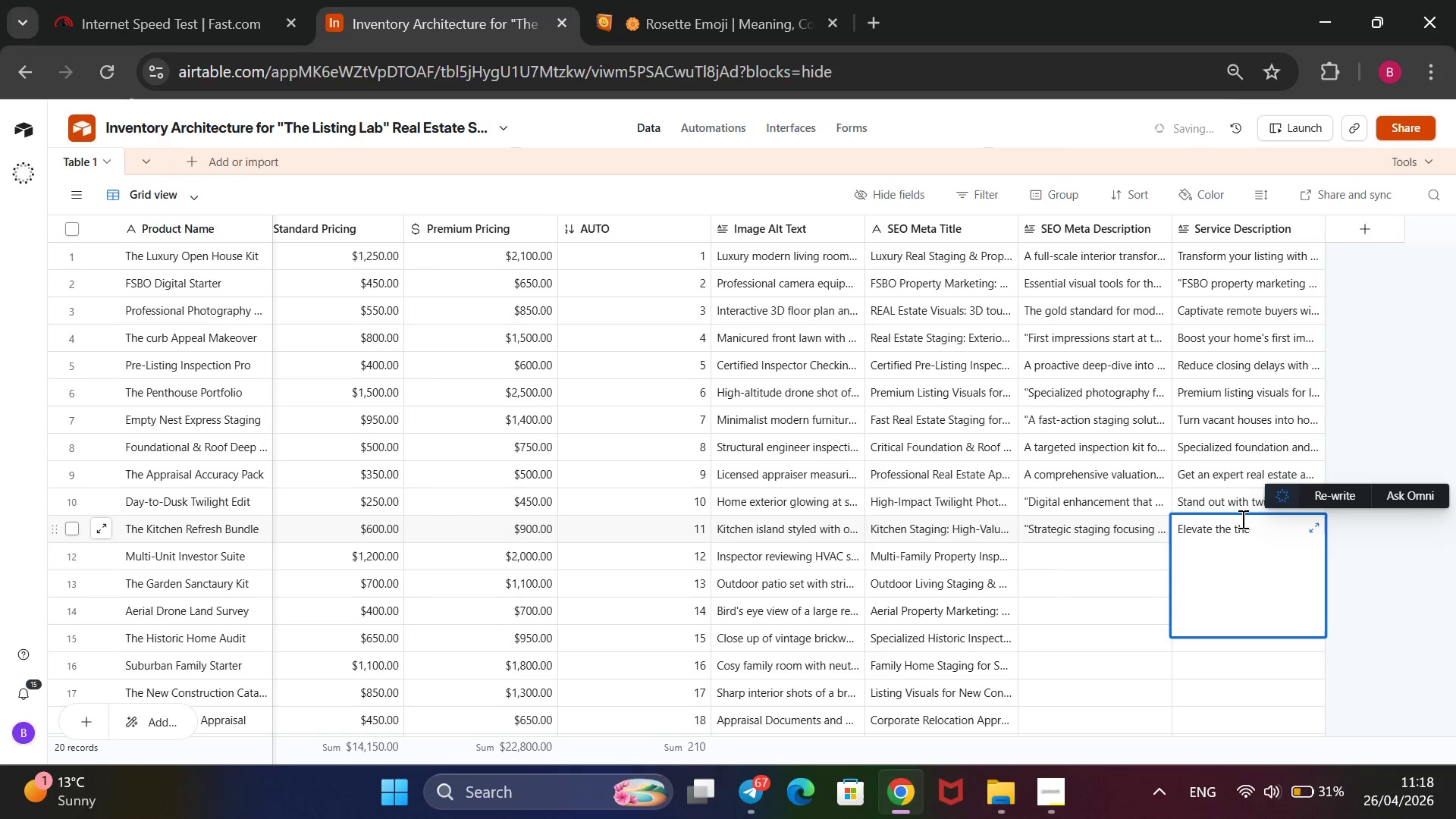 
key(Backspace)
key(Backspace)
key(Backspace)
key(Backspace)
type( heaart of your home with kitchen )
key(Backspace)
type(-focused)
 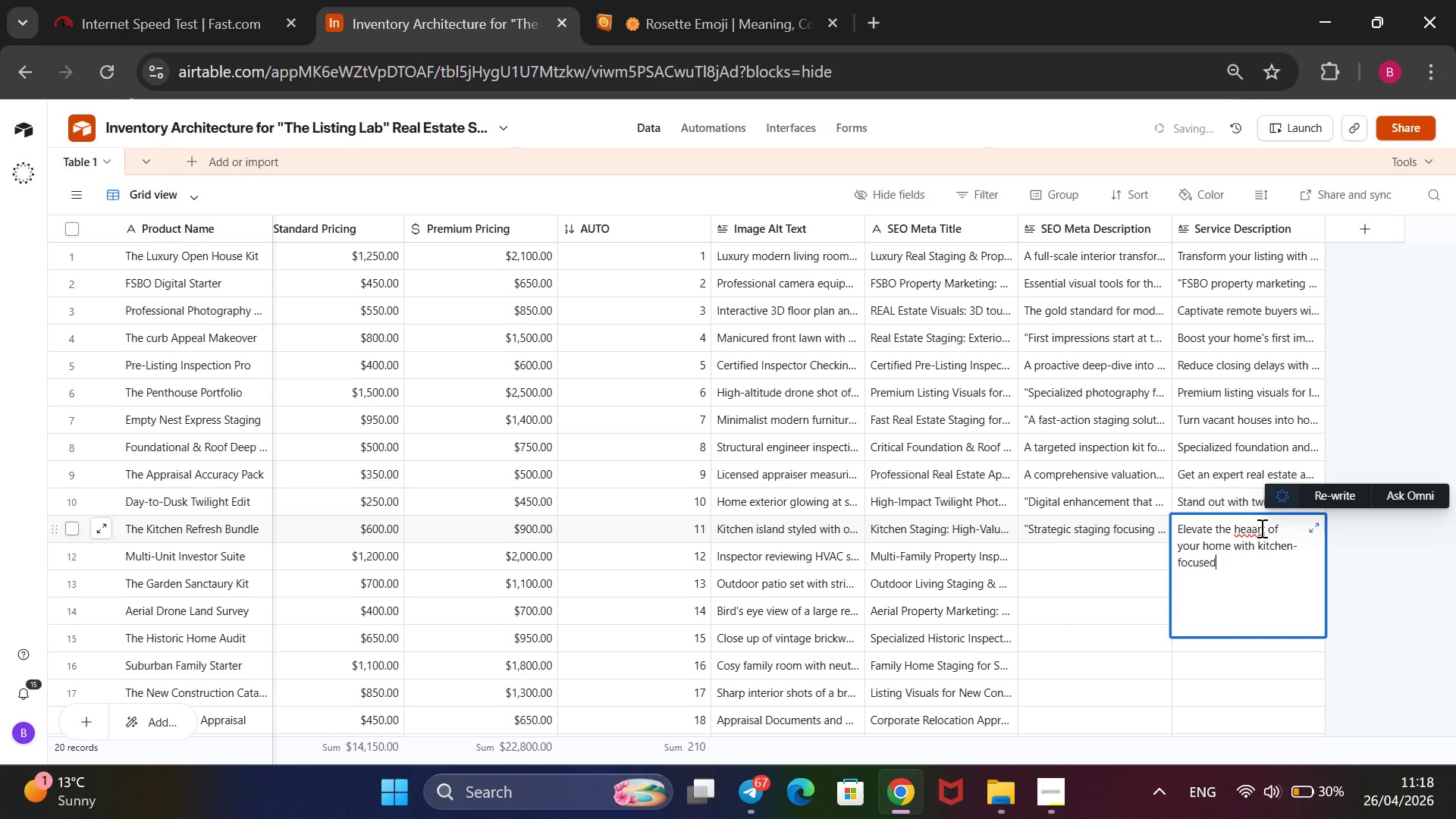 
left_click([1260, 528])
 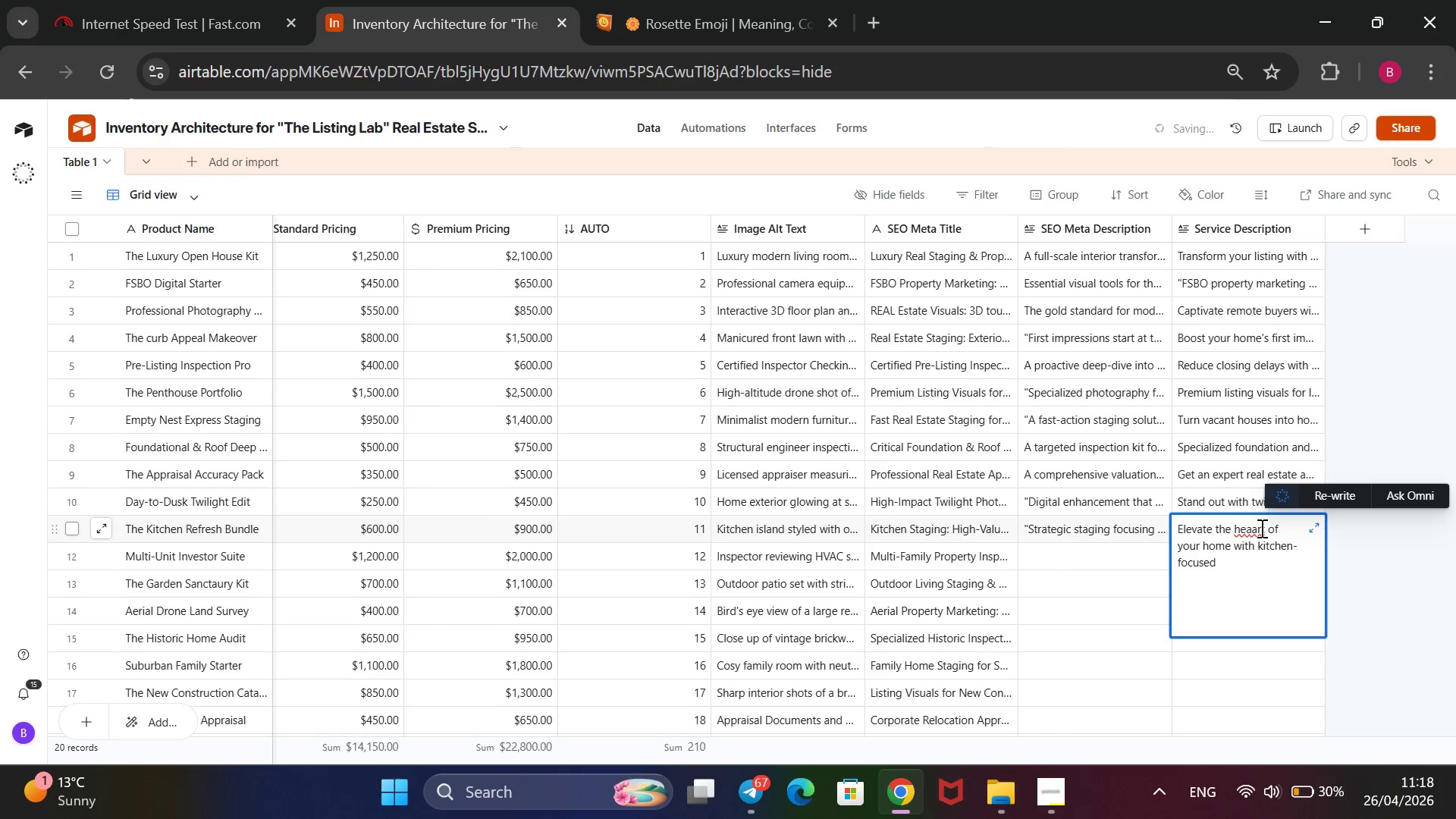 
key(ArrowLeft)
 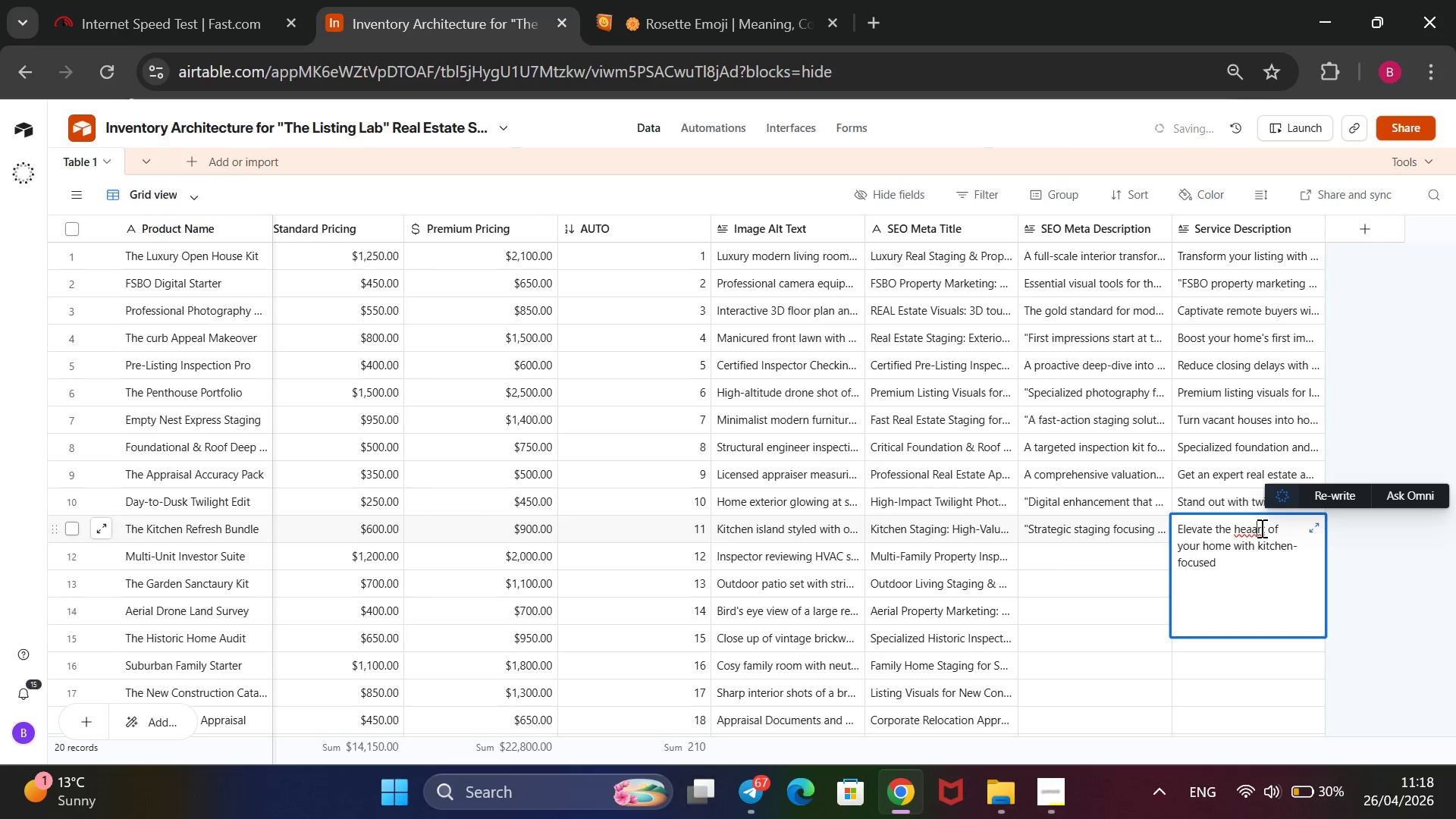 
key(Backspace)
 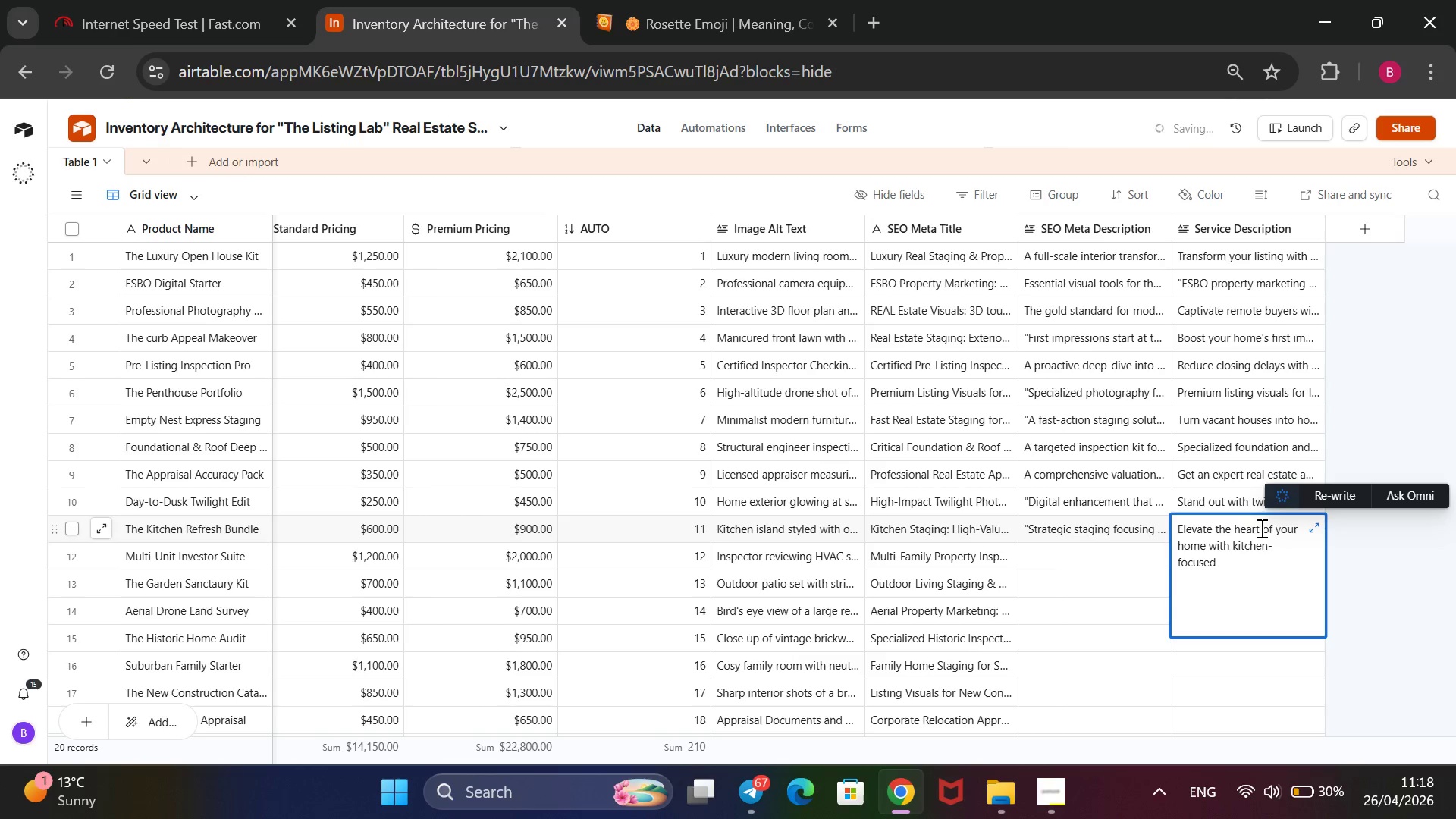 
key(ArrowDown)
 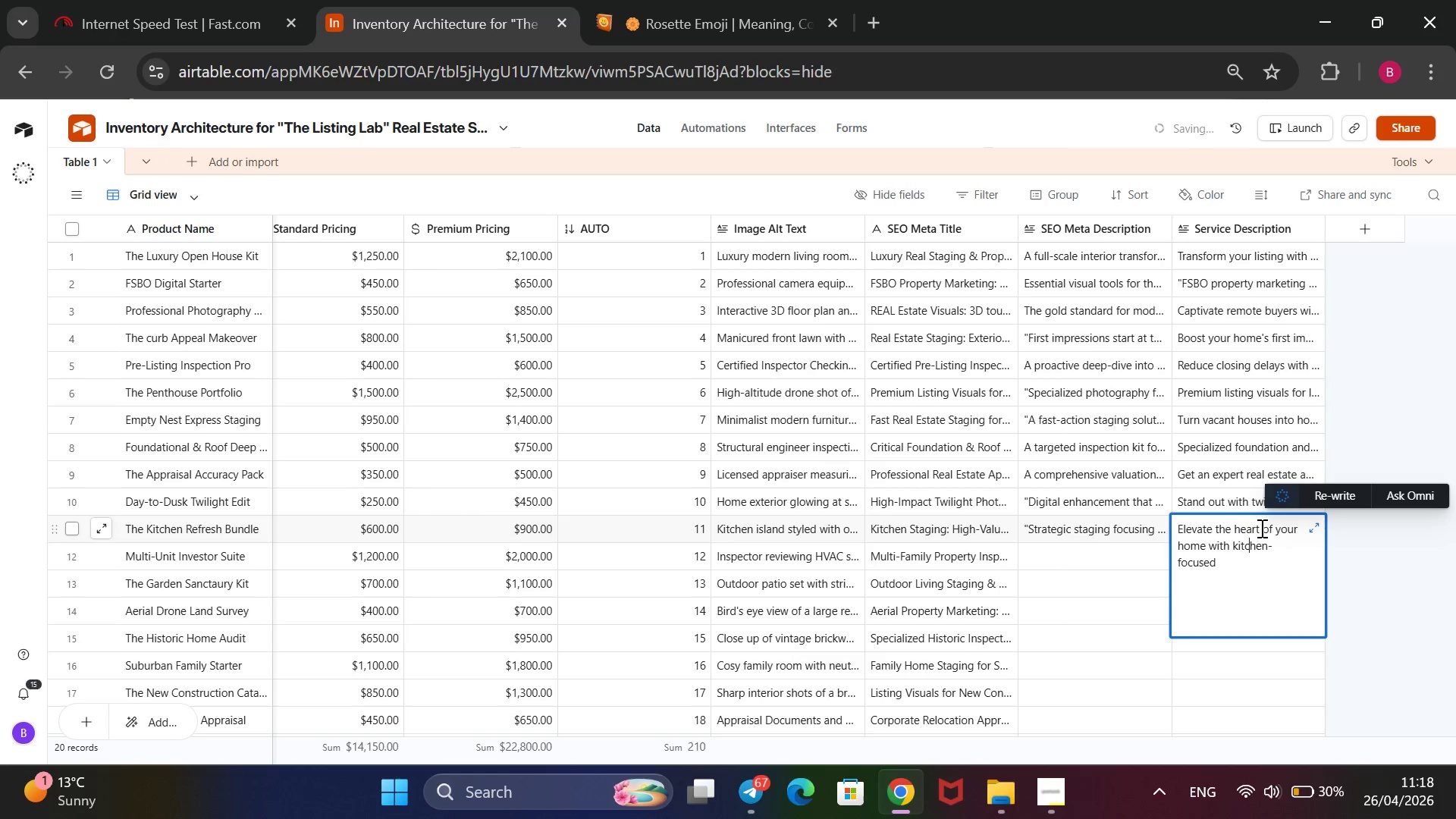 
key(ArrowDown)
 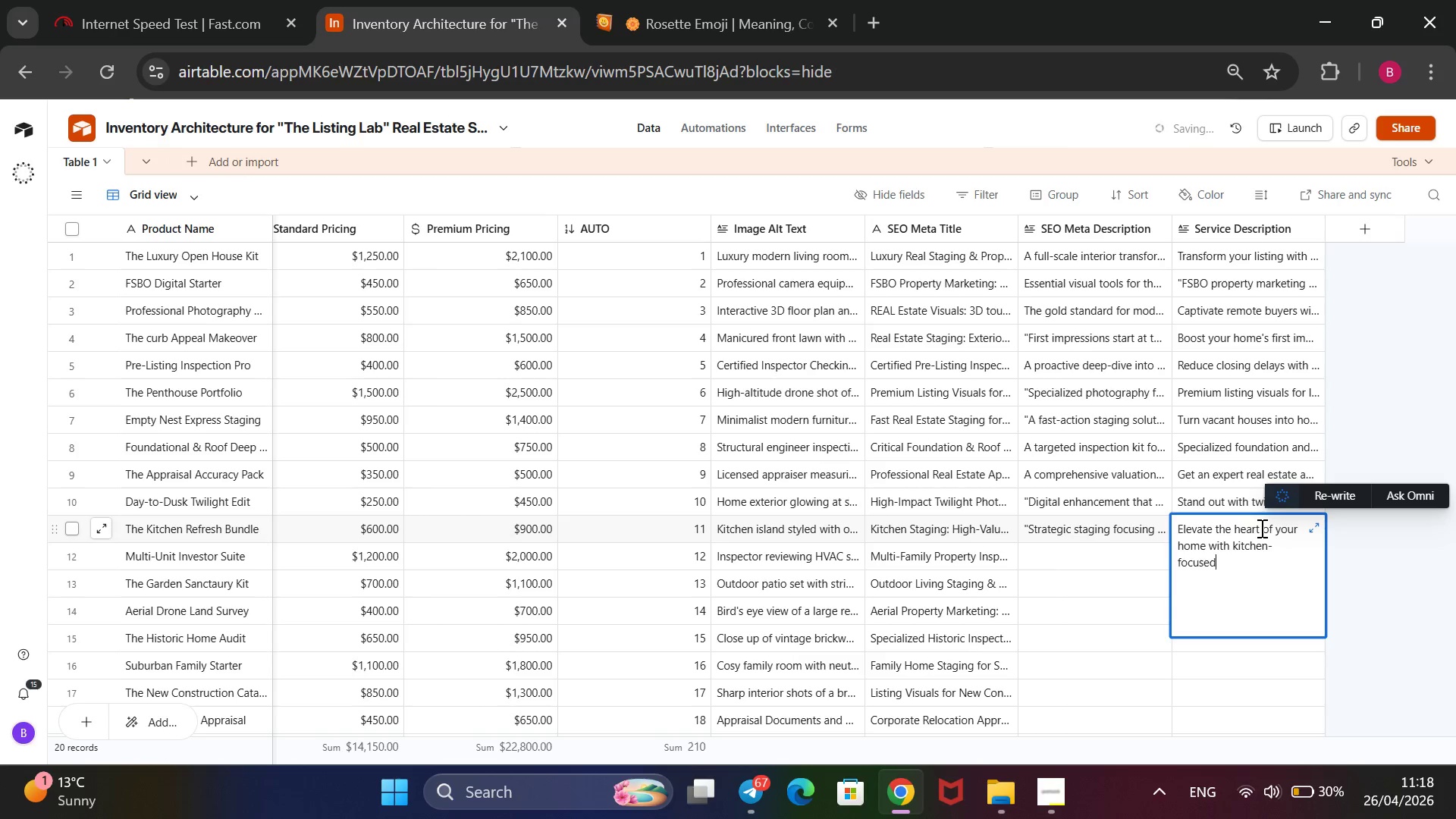 
type( real estae)
key(Backspace)
type(te staging. Strategic property marketing to highlight your kitchen )
key(Backspace)
type(`s best features)
 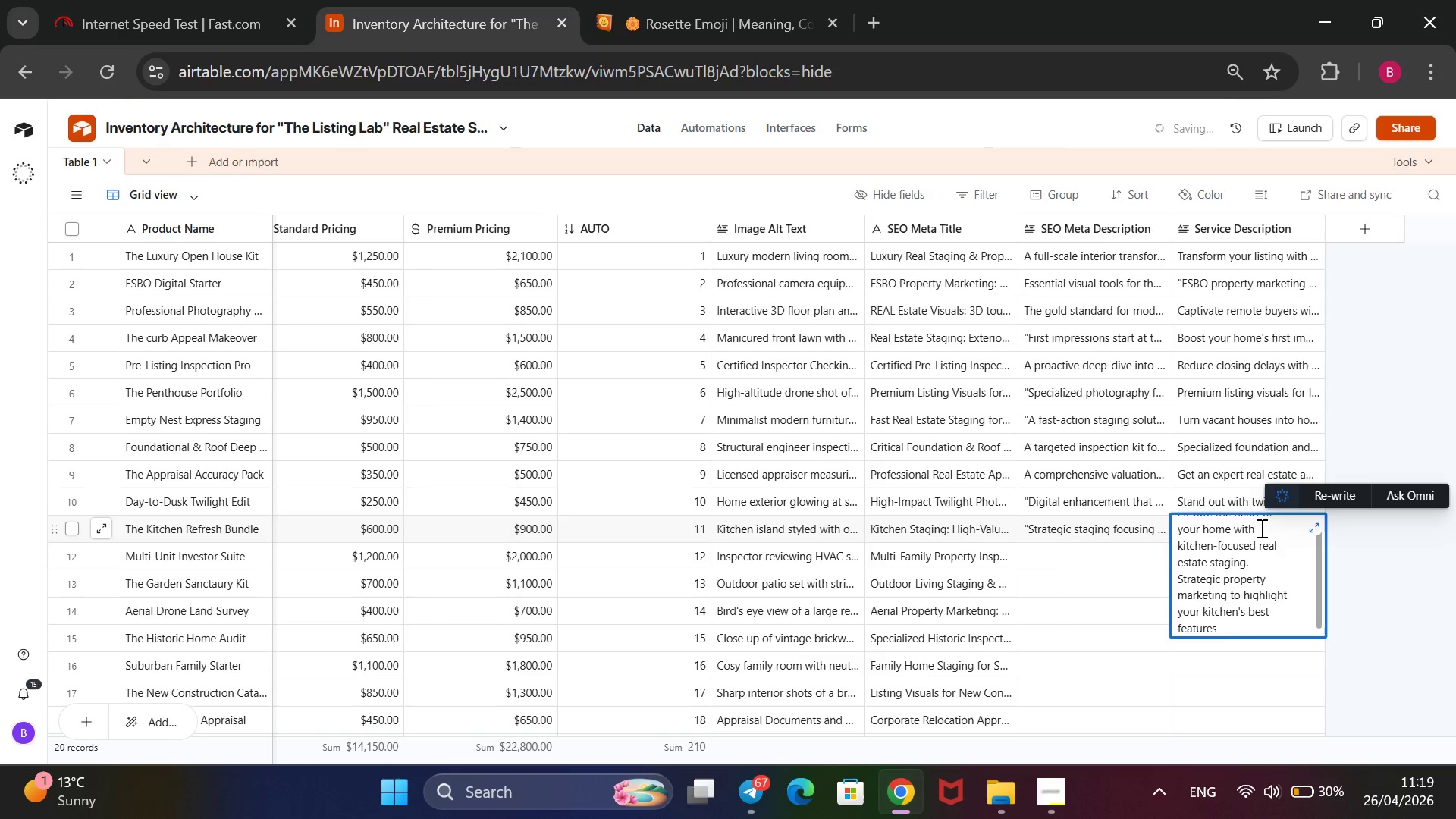 
left_click([1128, 555])
 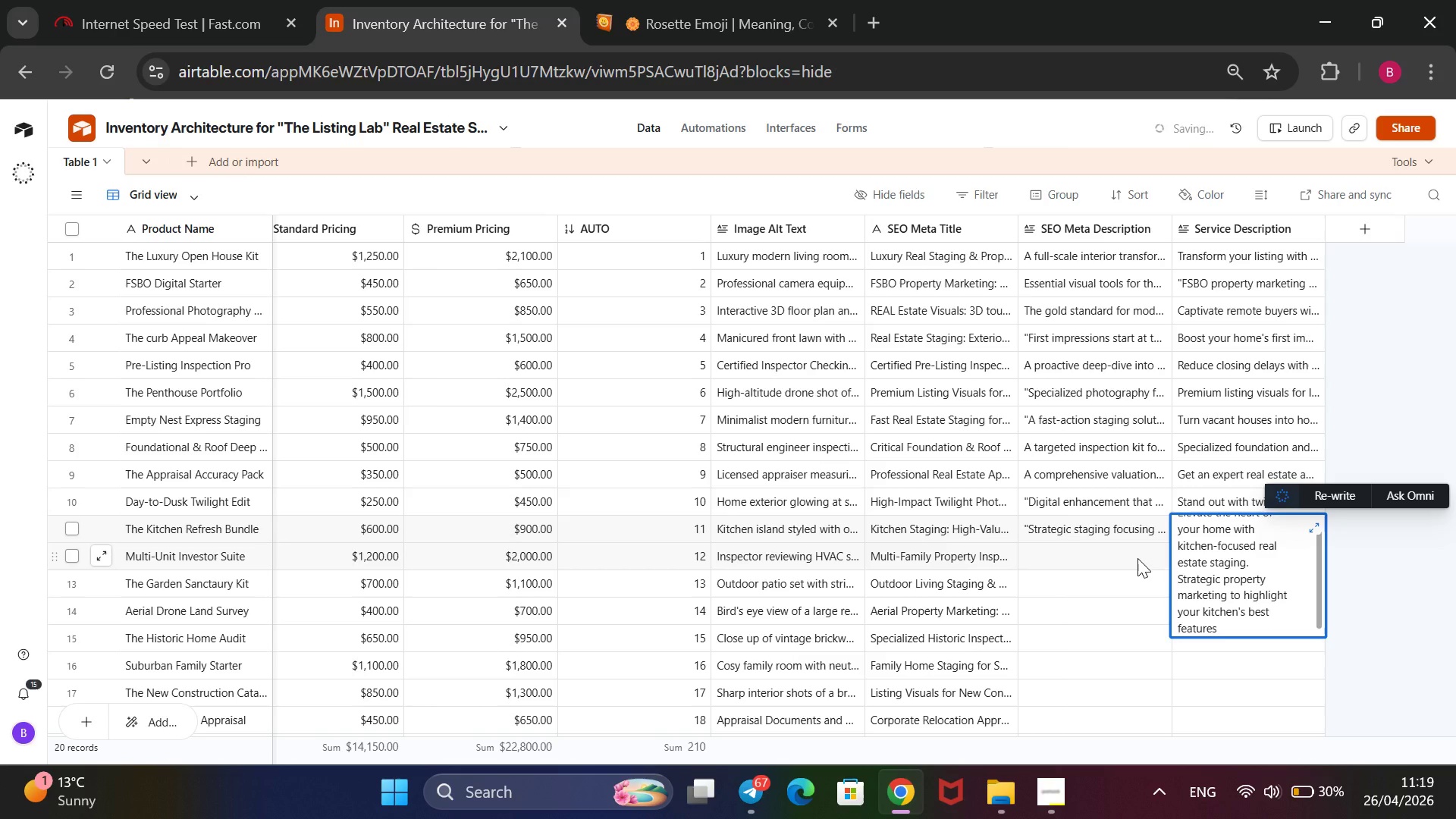 
wait(6.58)
 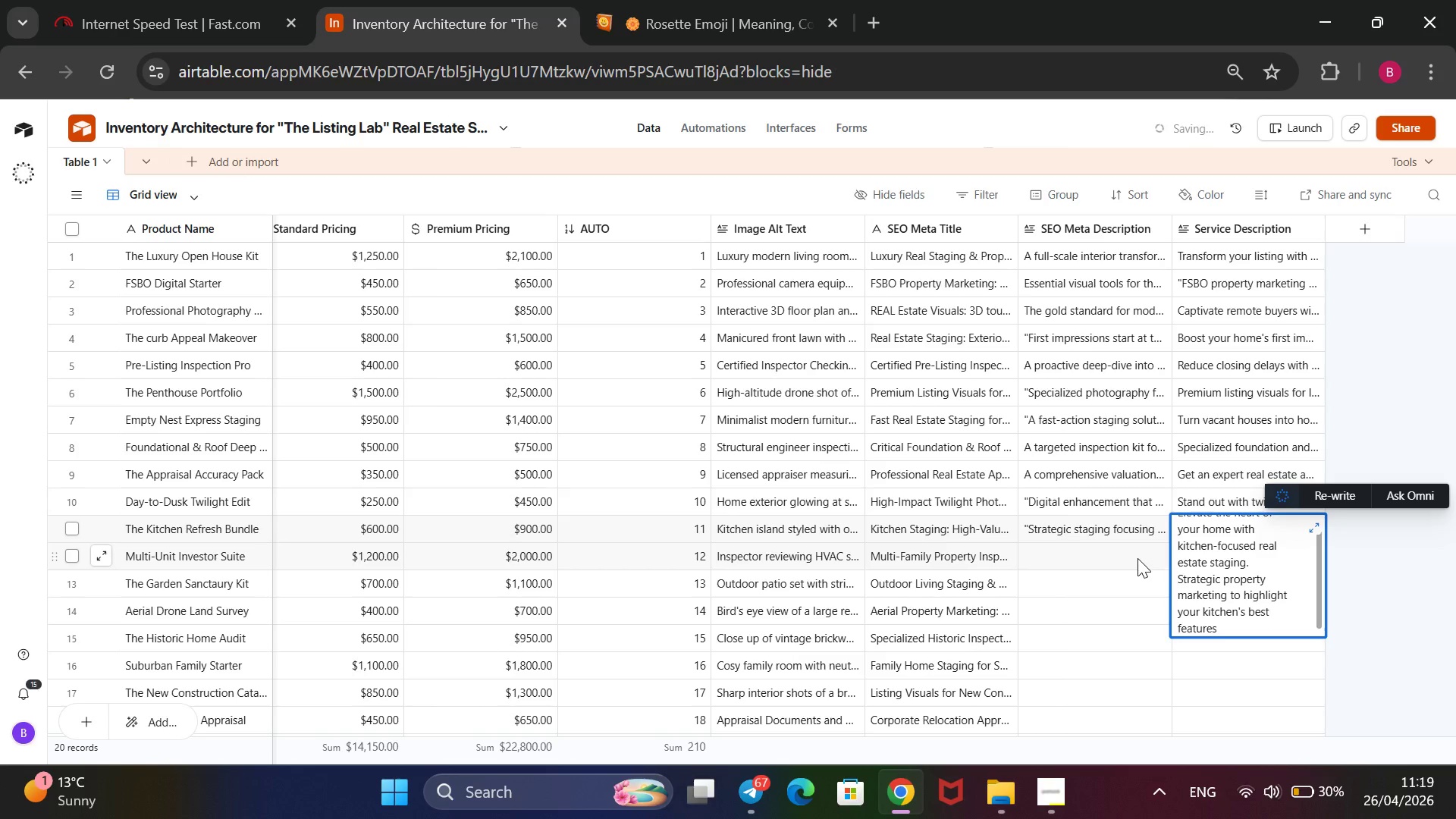 
type(Optimized fo )
key(Backspace)
type(r f)
key(Backspace)
type(duplle)
key(Backspace)
key(Backspace)
type(exed)
key(Backspace)
type(s and apartment buildings,)
key(Backspace)
type(. Inlcuds)
key(Backspace)
type(es co)
key(Backspace)
key(Backspace)
key(Backspace)
key(Backspace)
key(Backspace)
key(Backspace)
key(Backspace)
key(Backspace)
key(Backspace)
type(cludes common area photography.)
key(Backspace)
type(, unit-by-unit inspections, and a summary report on major HVAC and pluming systems.@)
 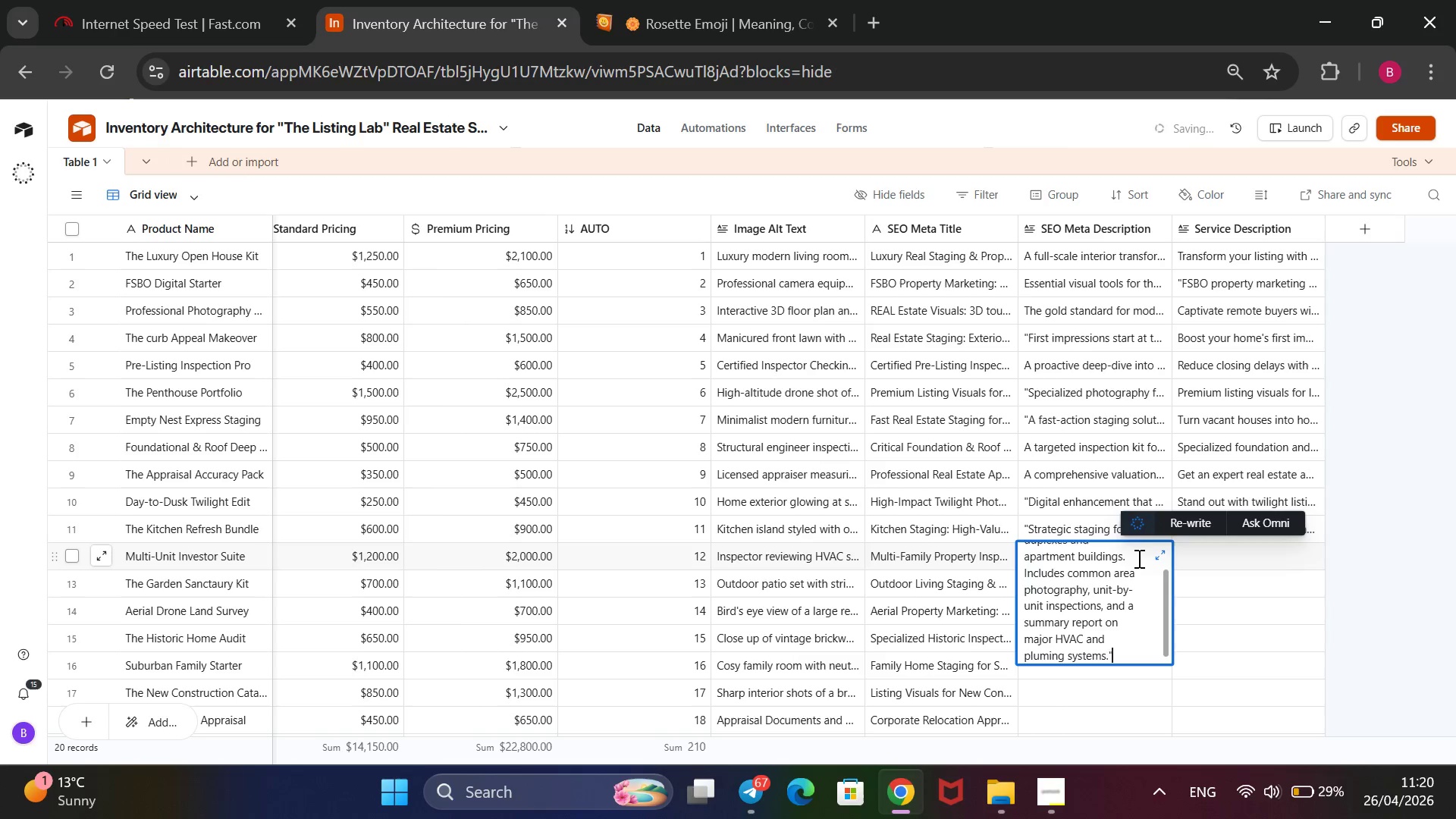 
hold_key(key=ArrowUp, duration=1.28)
 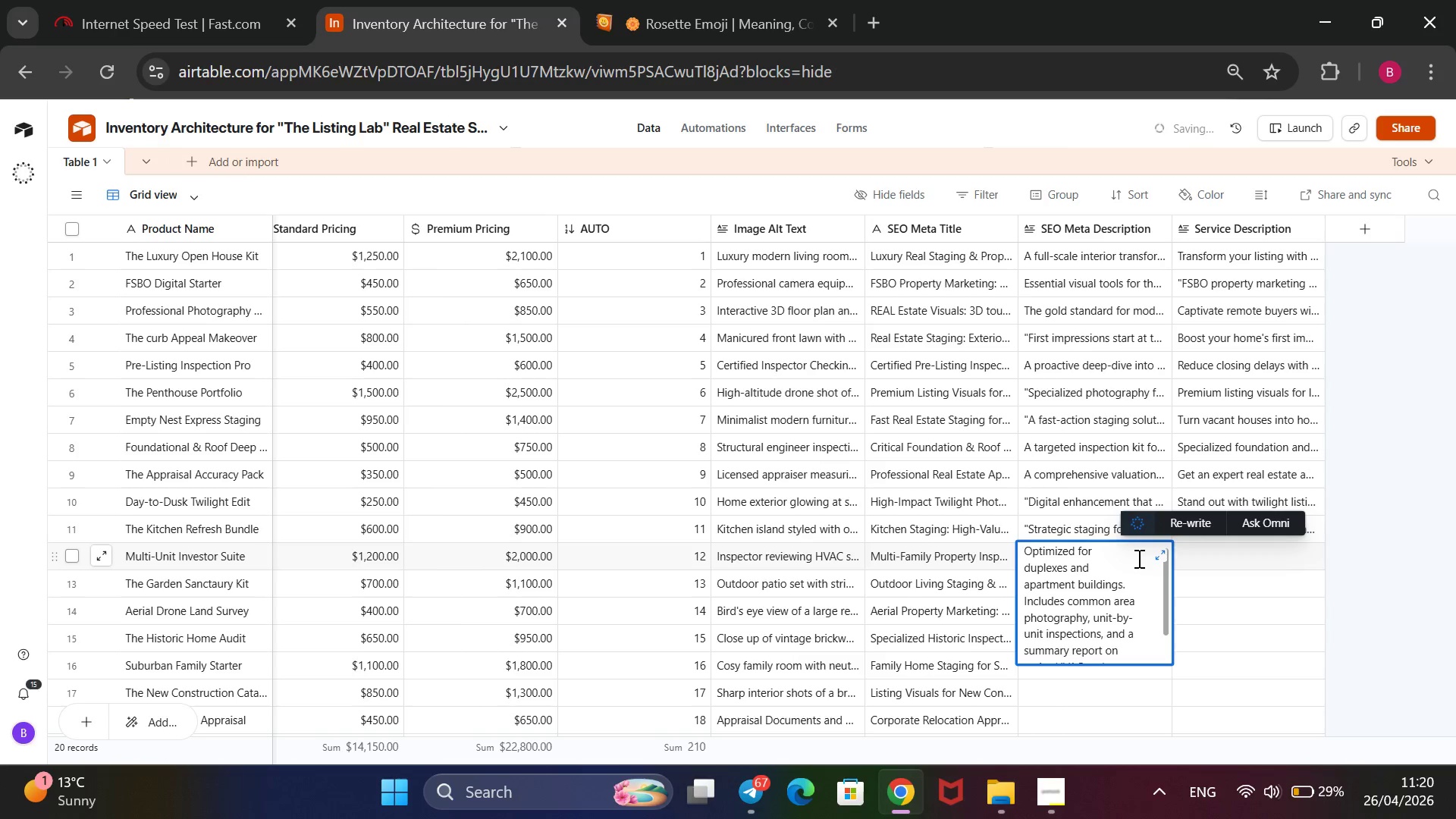 
key(Shift+2)
 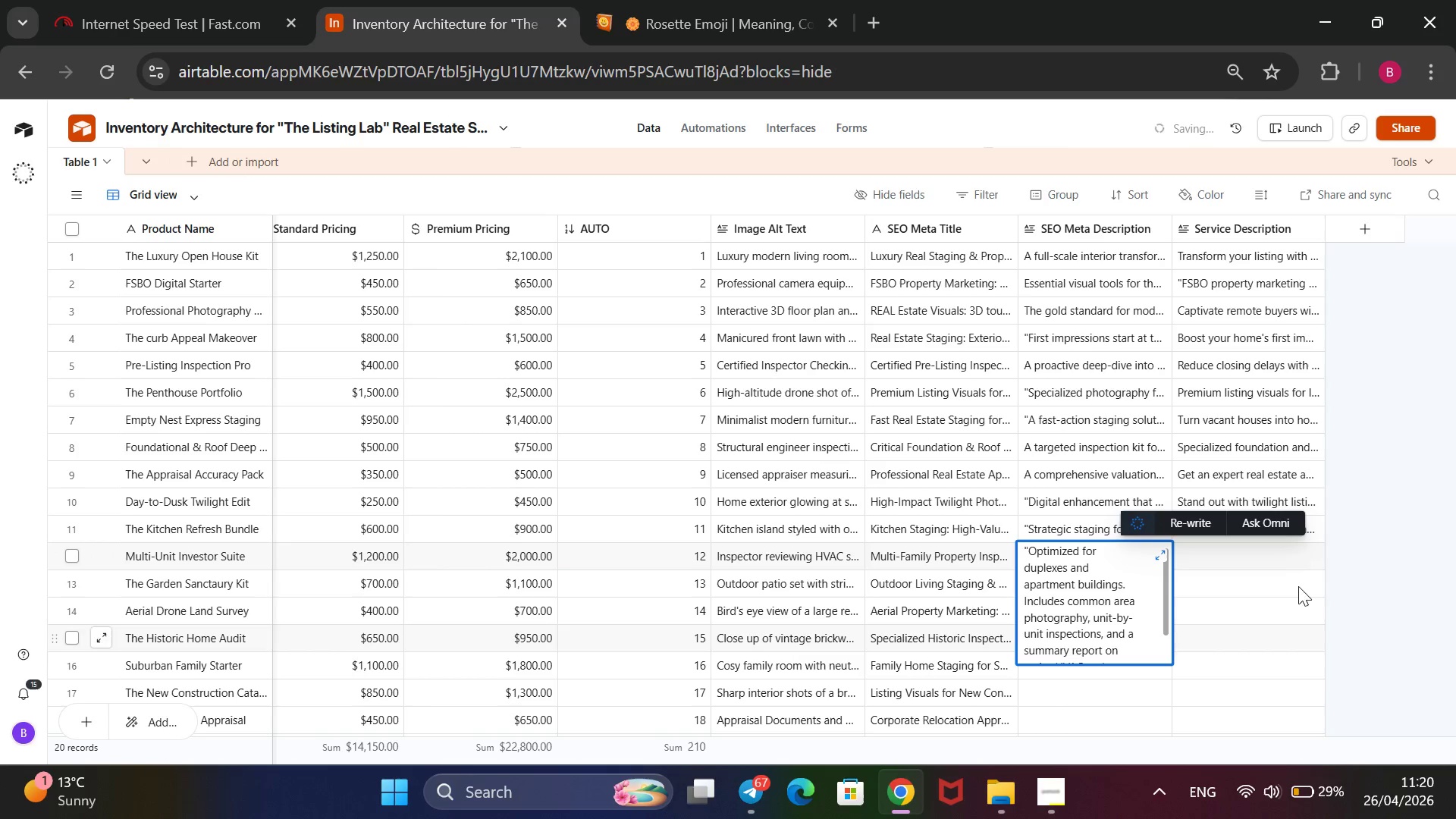 
left_click([1281, 552])
 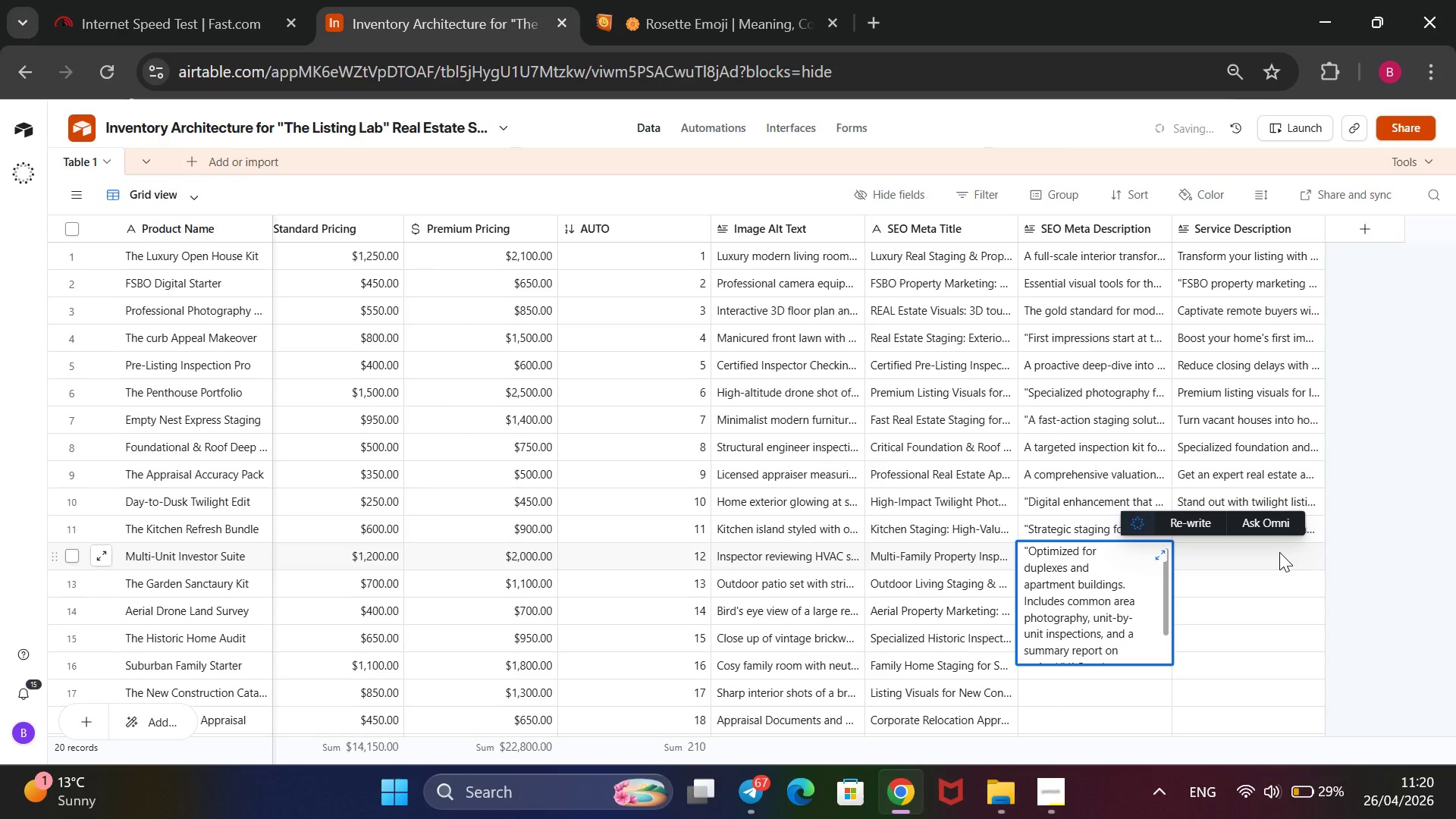 
type(Scalable property marketing and n)
key(Backspace)
type(inspection see)
key(Backspace)
type(rvice fr)
key(Backspace)
type(or multi-)
 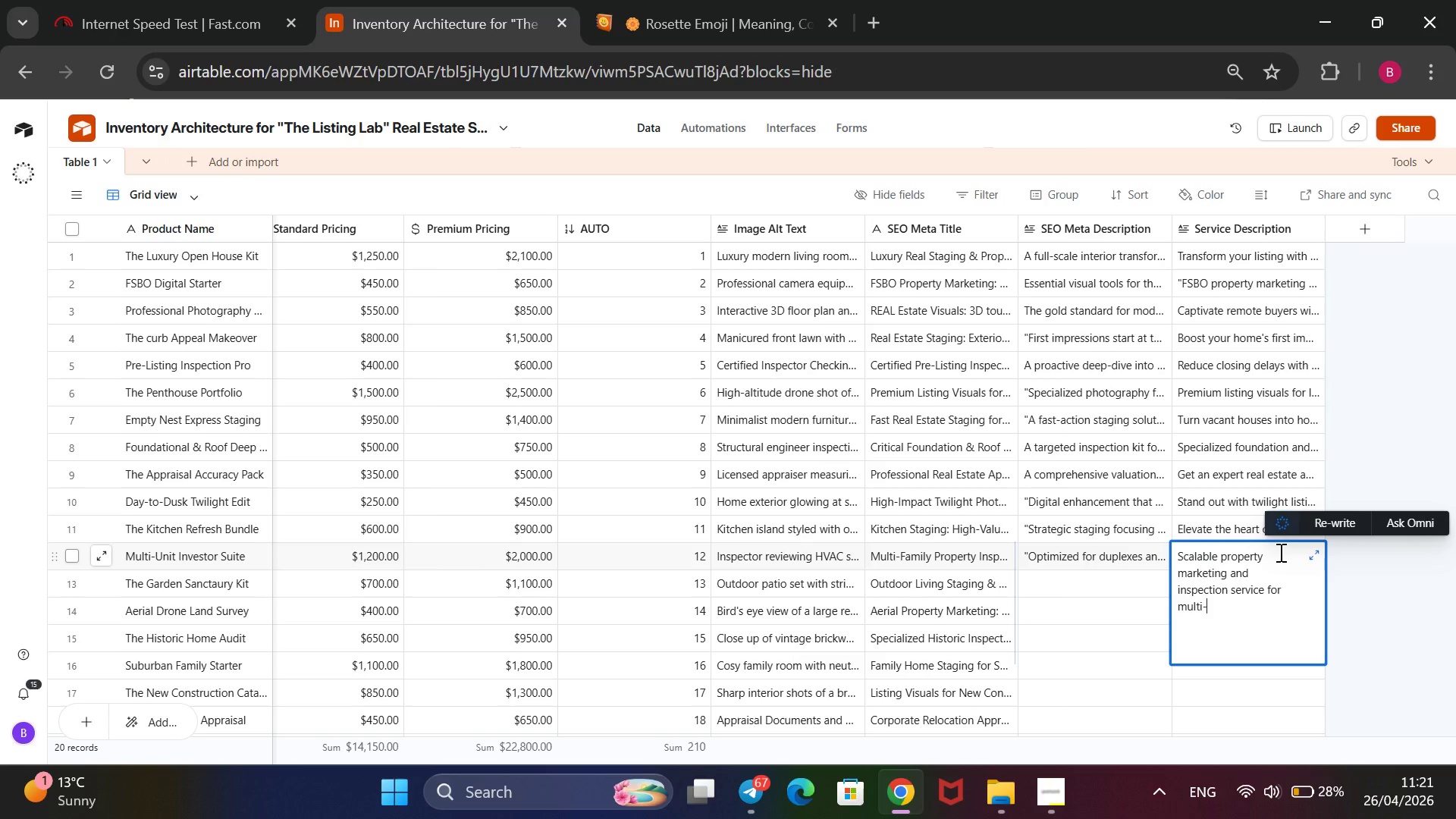 
type(family units. Professional listing visuals tailoe)
key(Backspace)
type(red for real estate investors.)
 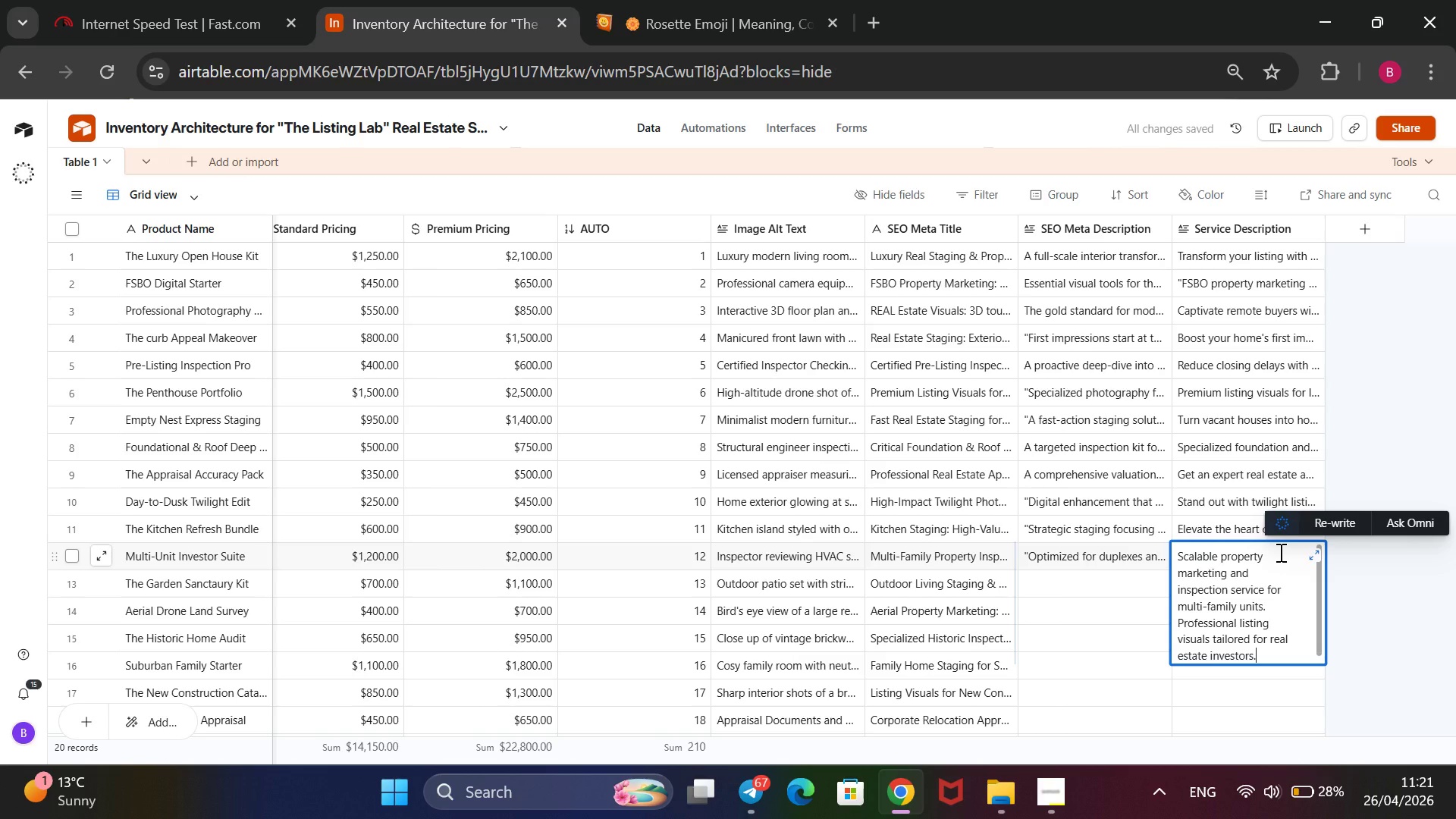 
wait(6.03)
 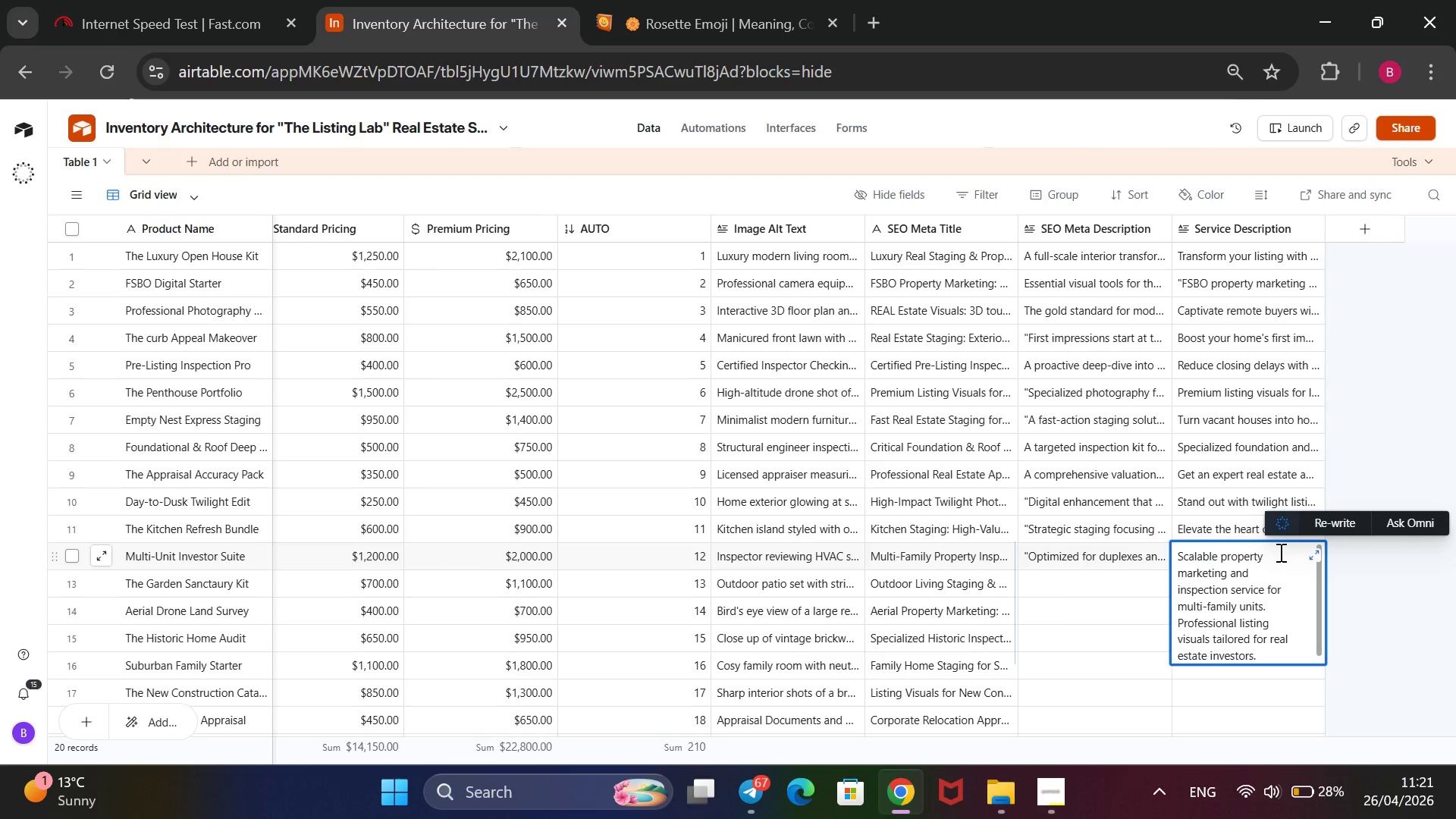 
left_click([1046, 571])
 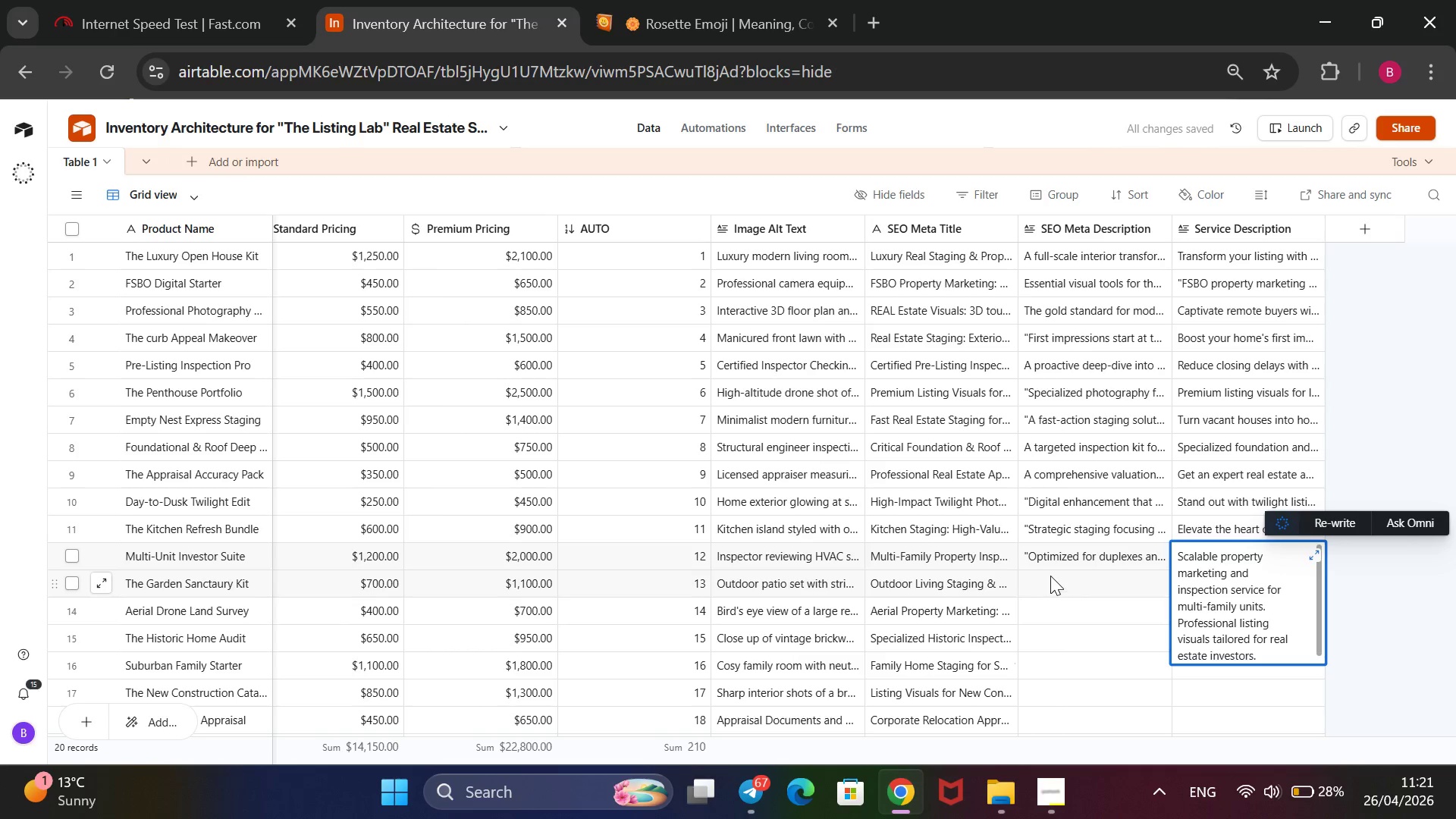 
left_click([1050, 576])
 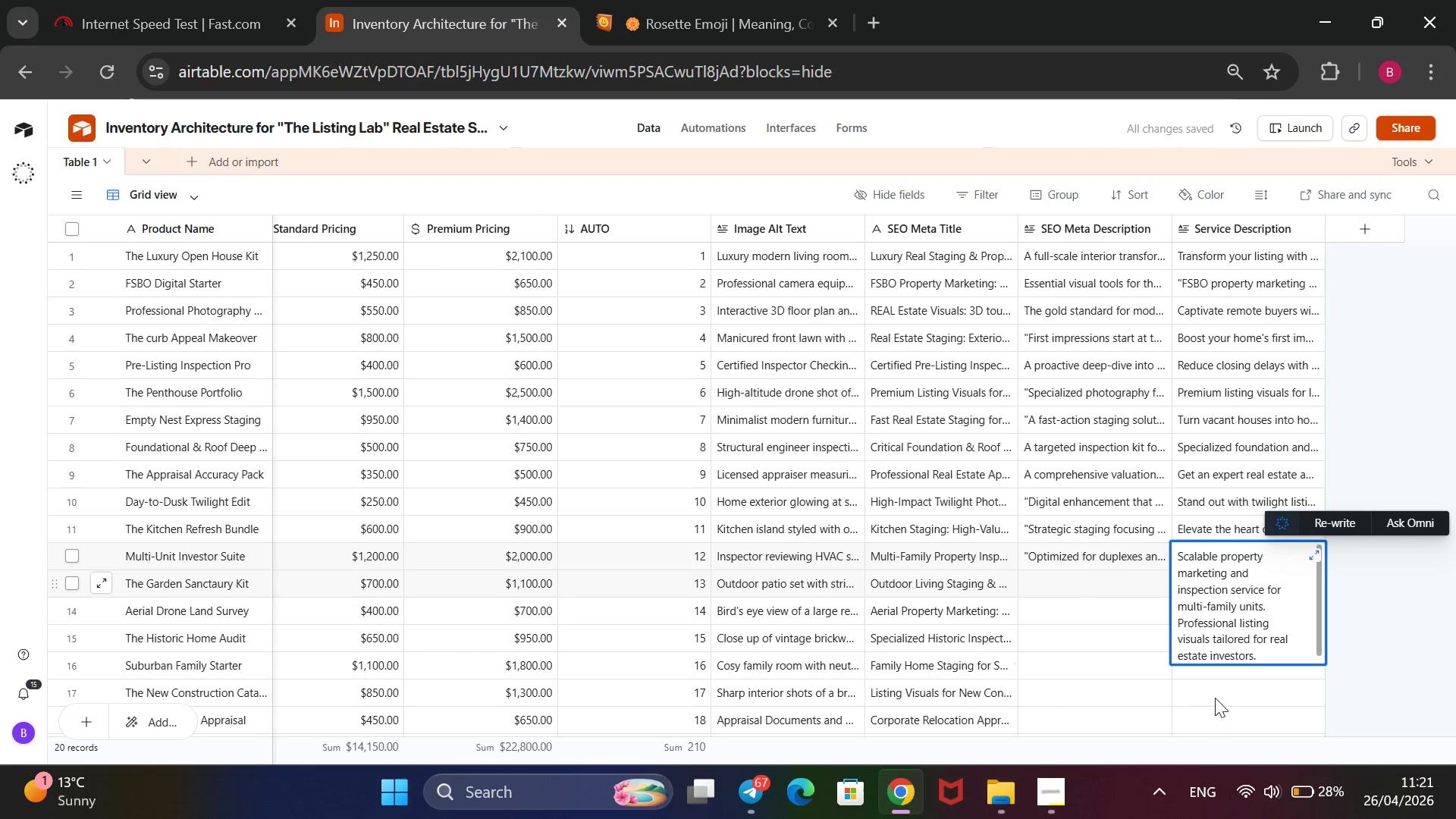 
left_click([1062, 795])